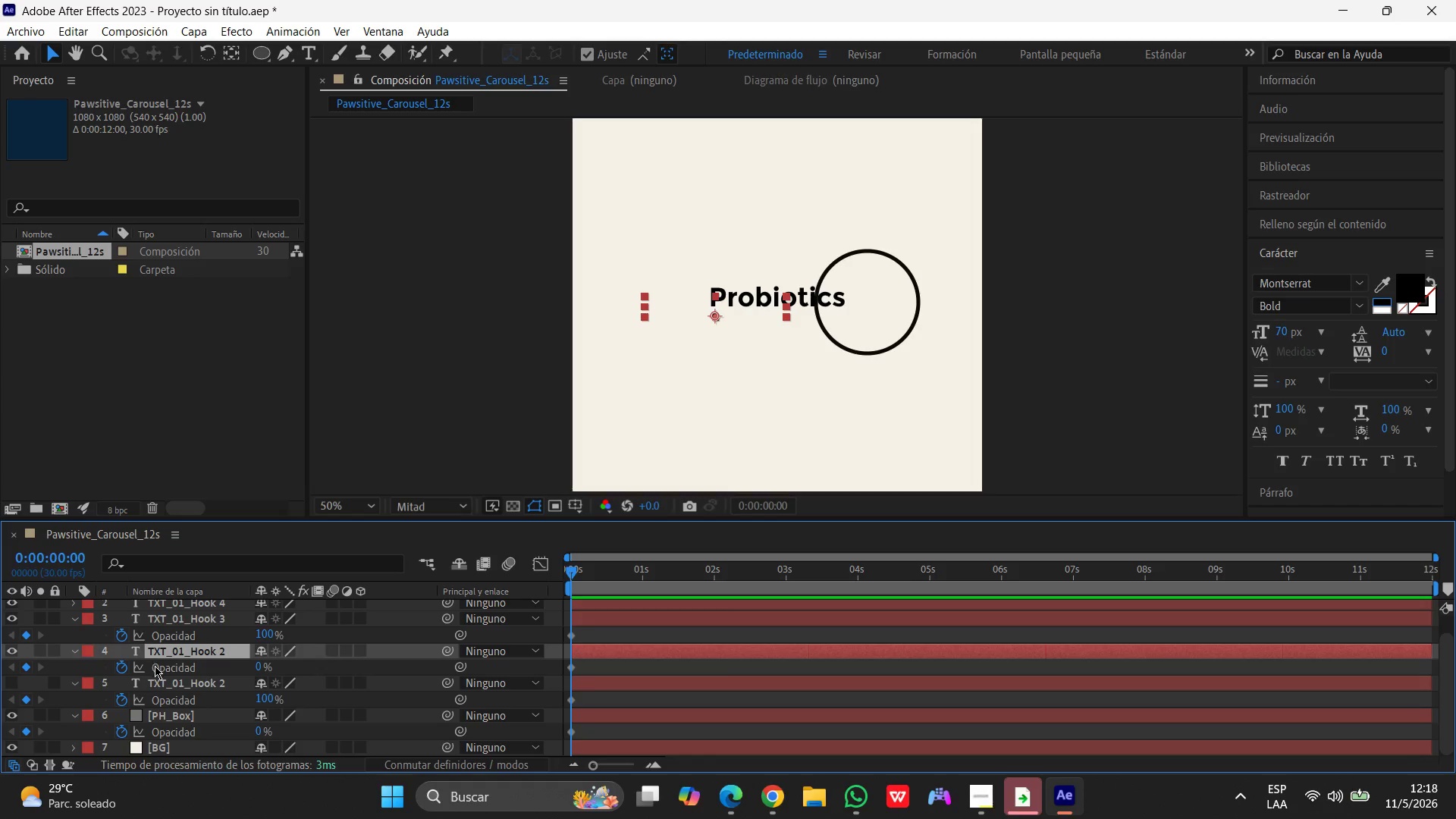 
left_click([257, 667])
 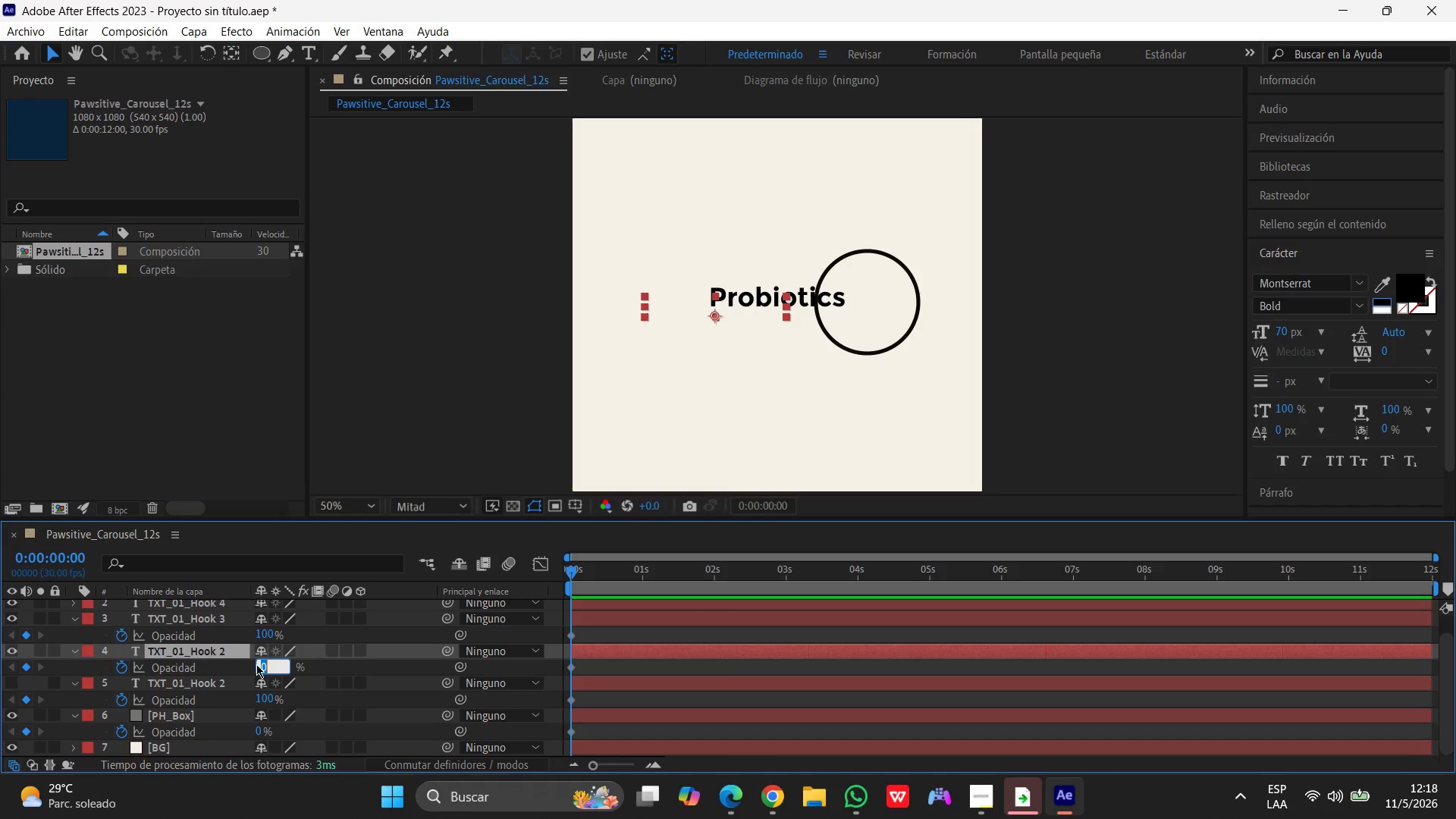 
key(Numpad1)
 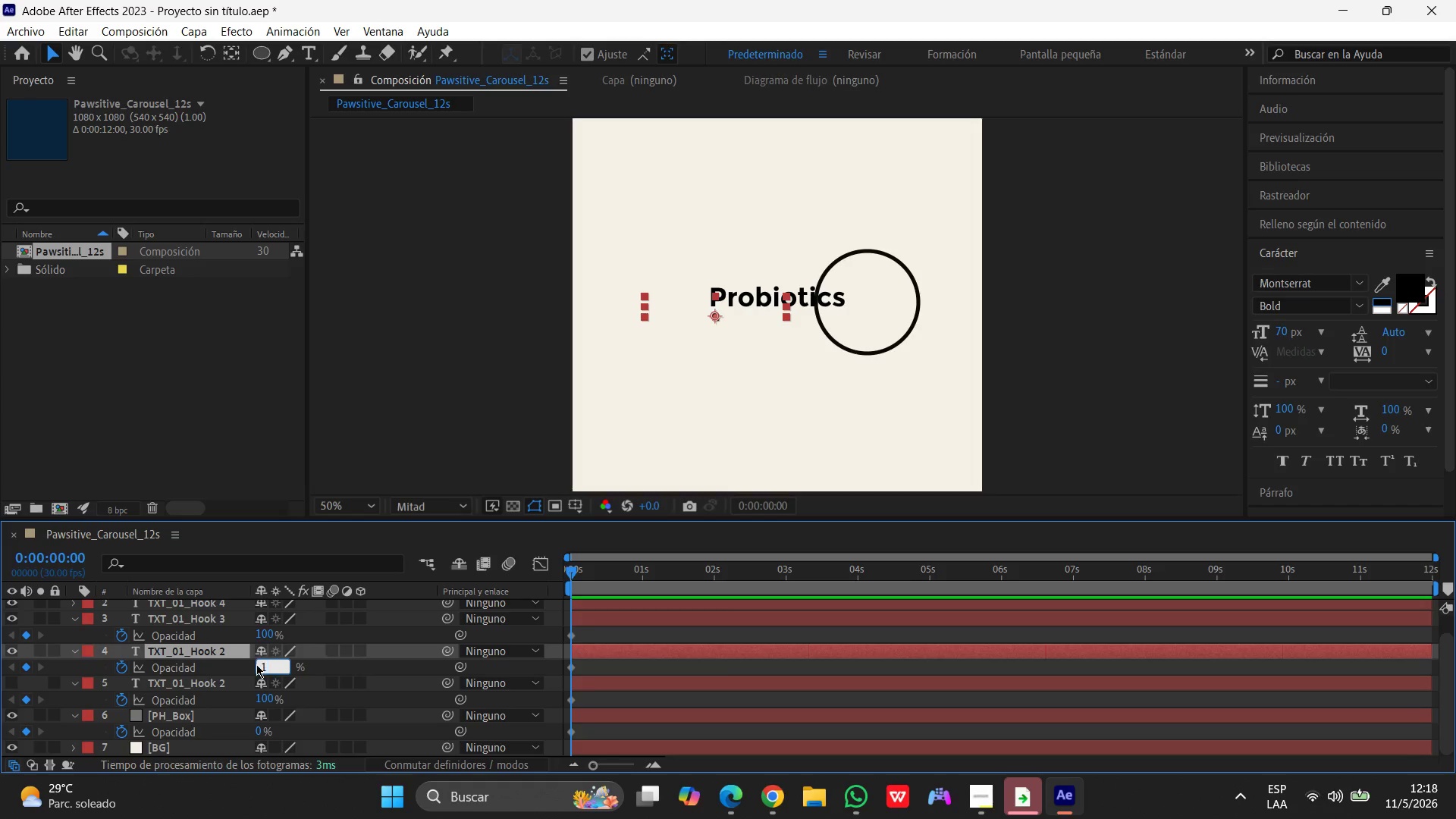 
key(Numpad0)
 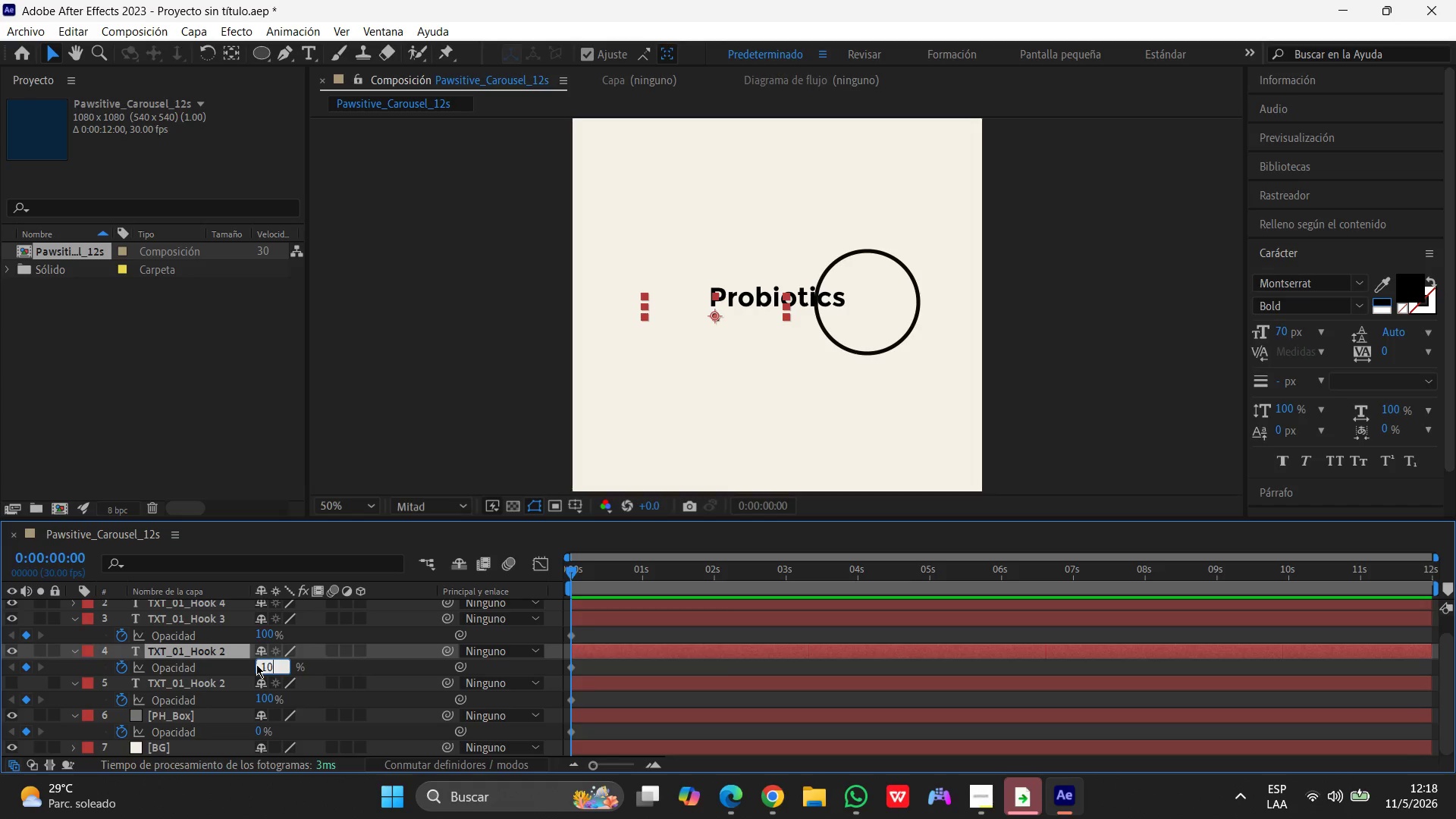 
key(Numpad0)
 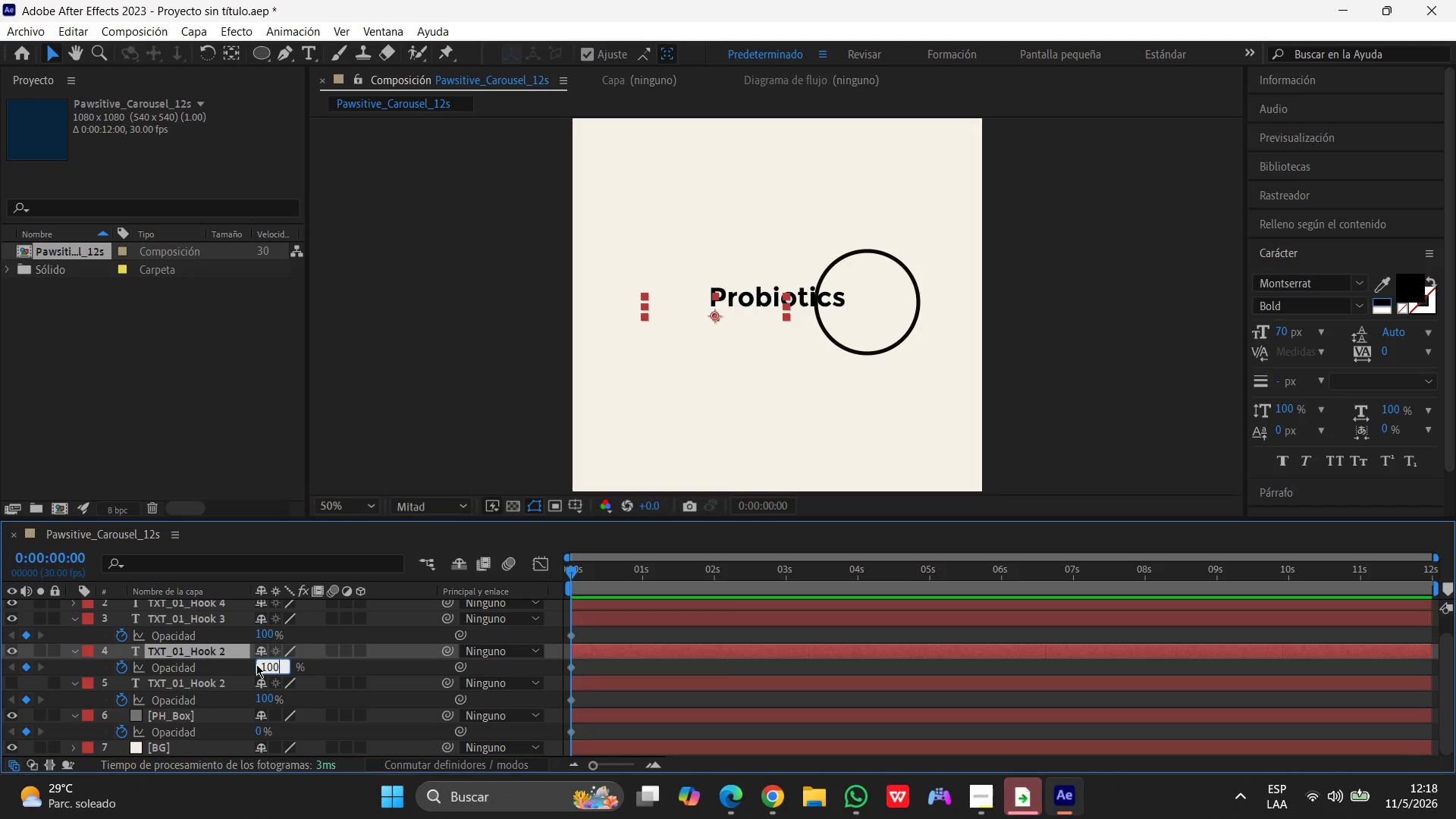 
key(Enter)
 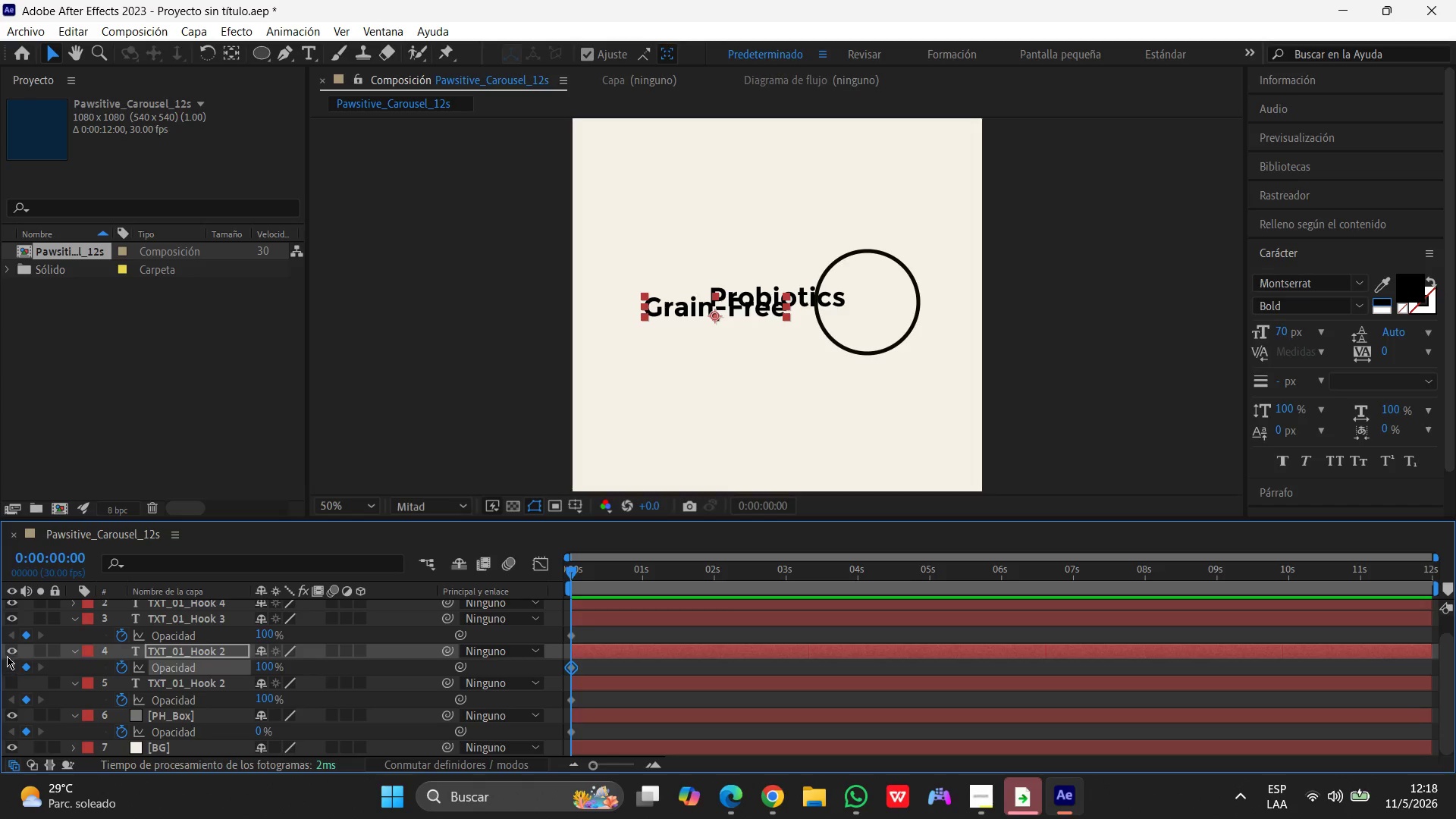 
wait(6.44)
 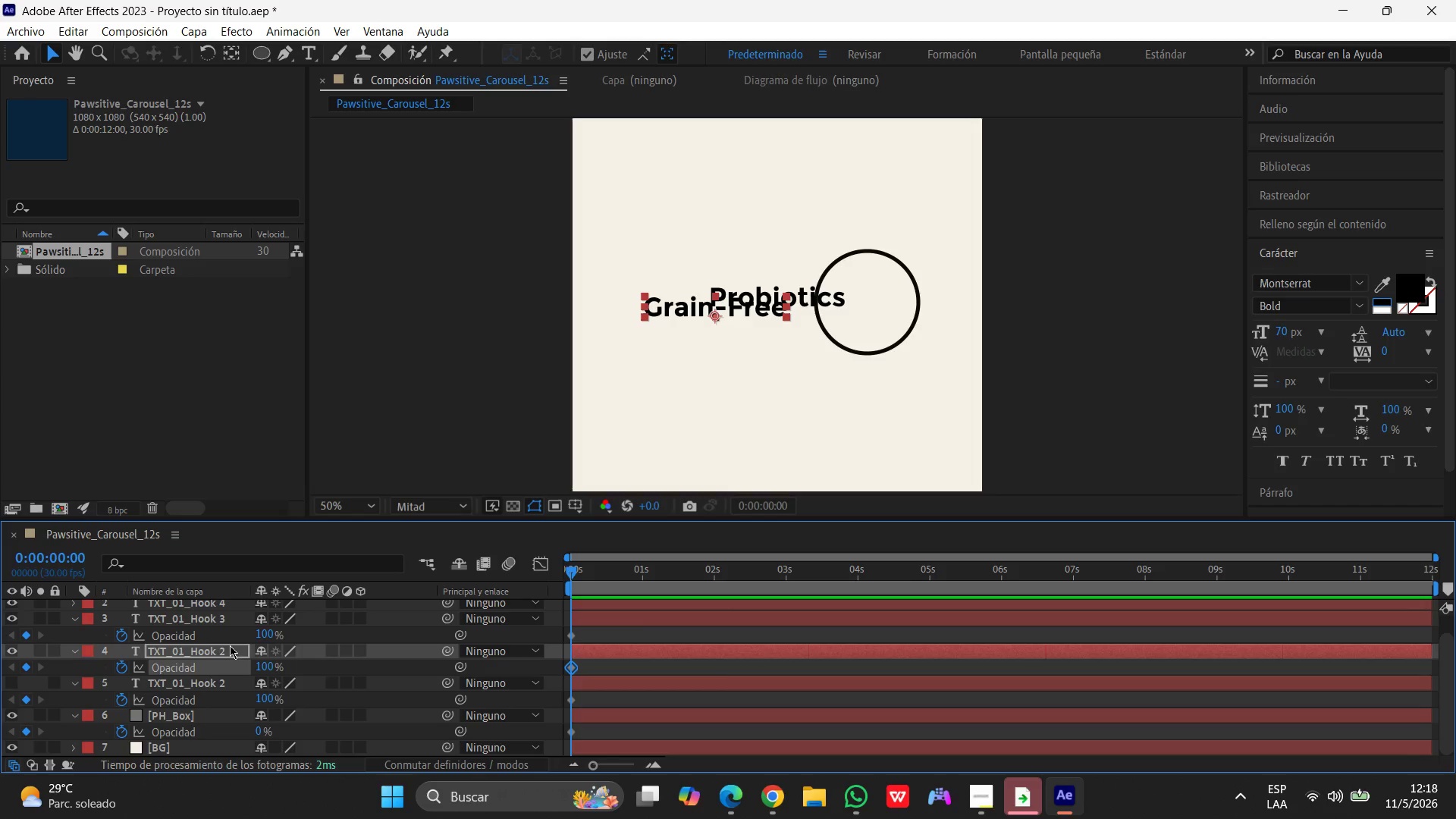 
left_click([300, 52])
 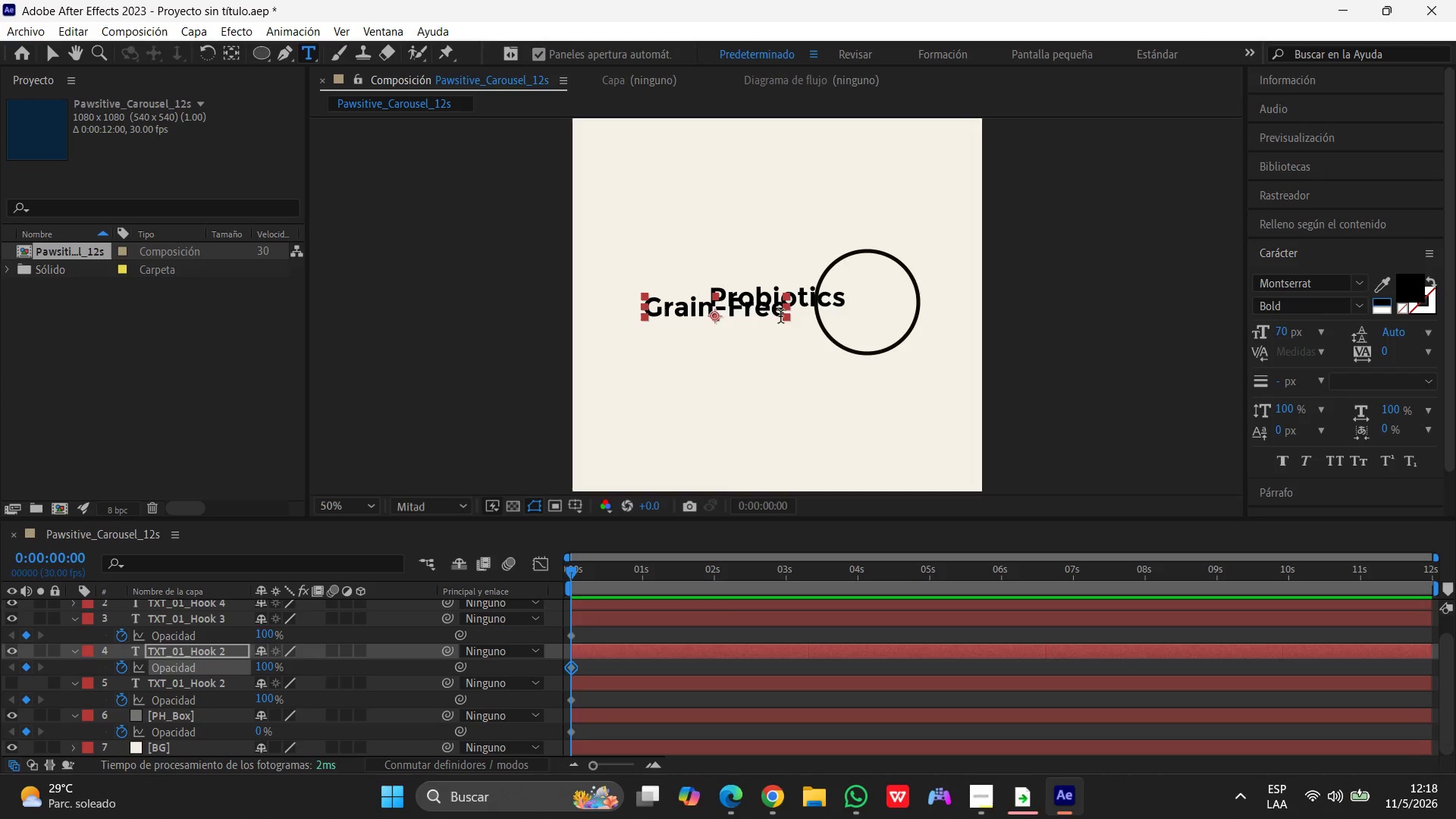 
left_click_drag(start_coordinate=[780, 316], to_coordinate=[600, 319])
 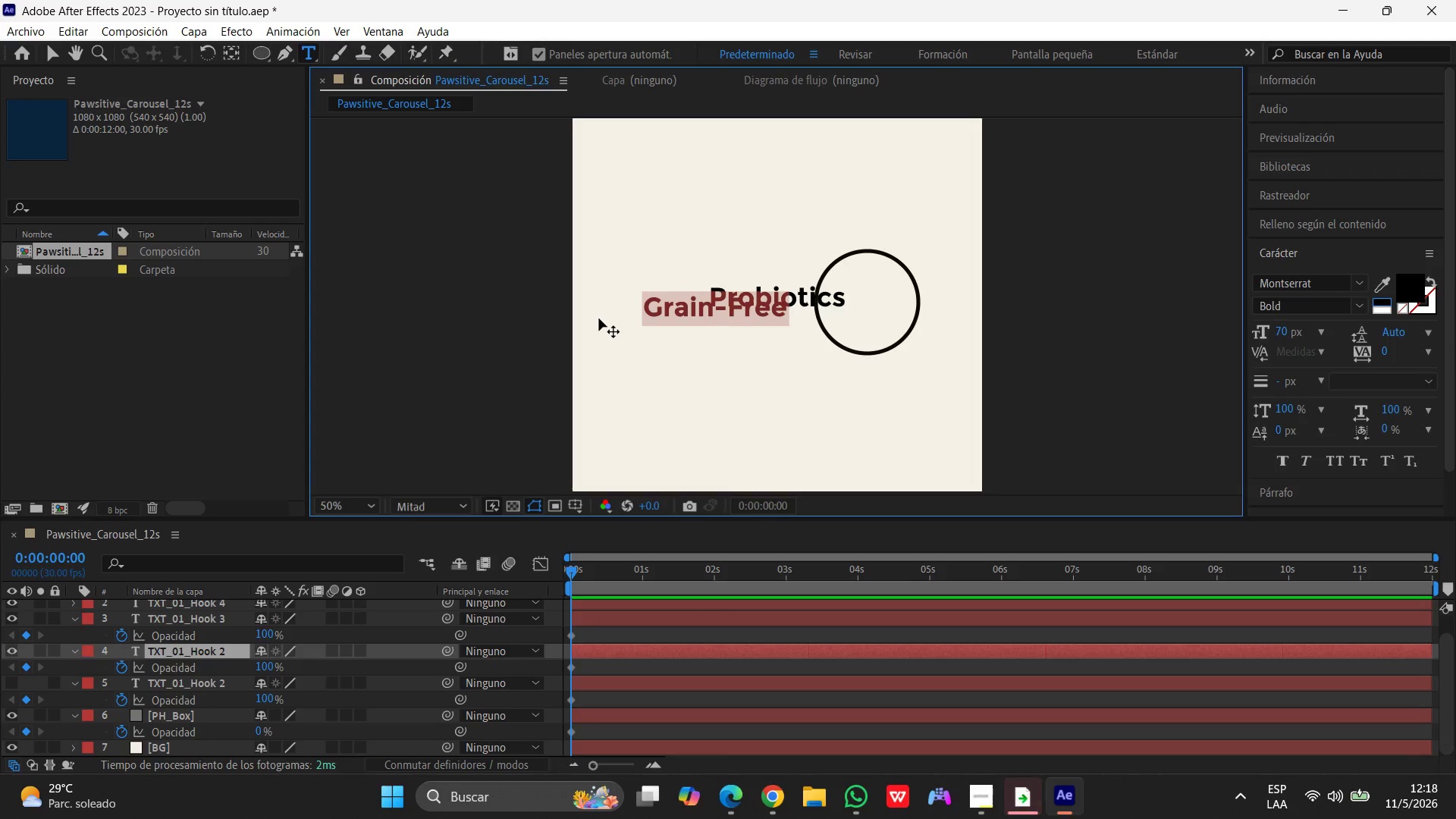 
type(Protein)
 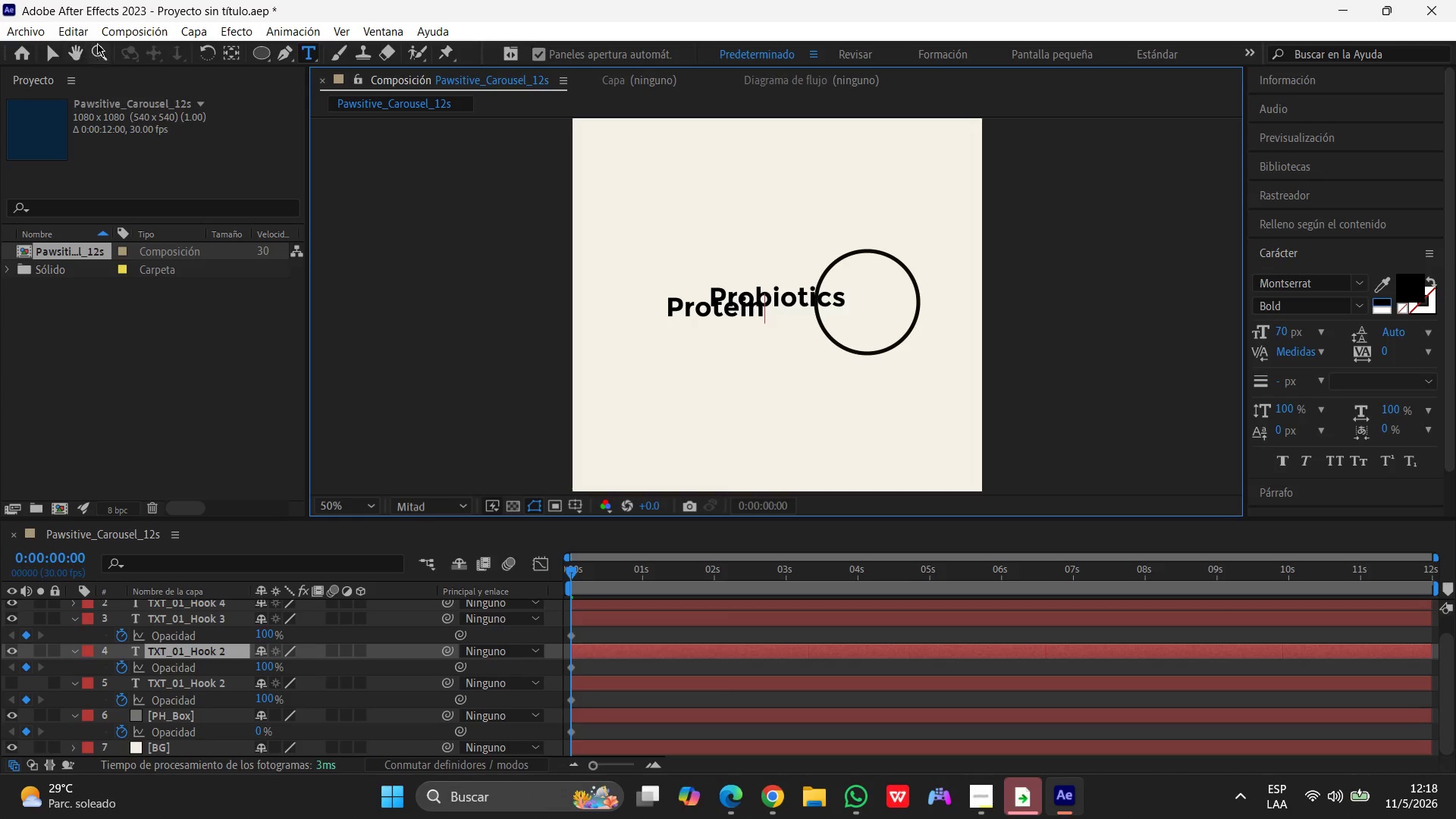 
left_click([49, 52])
 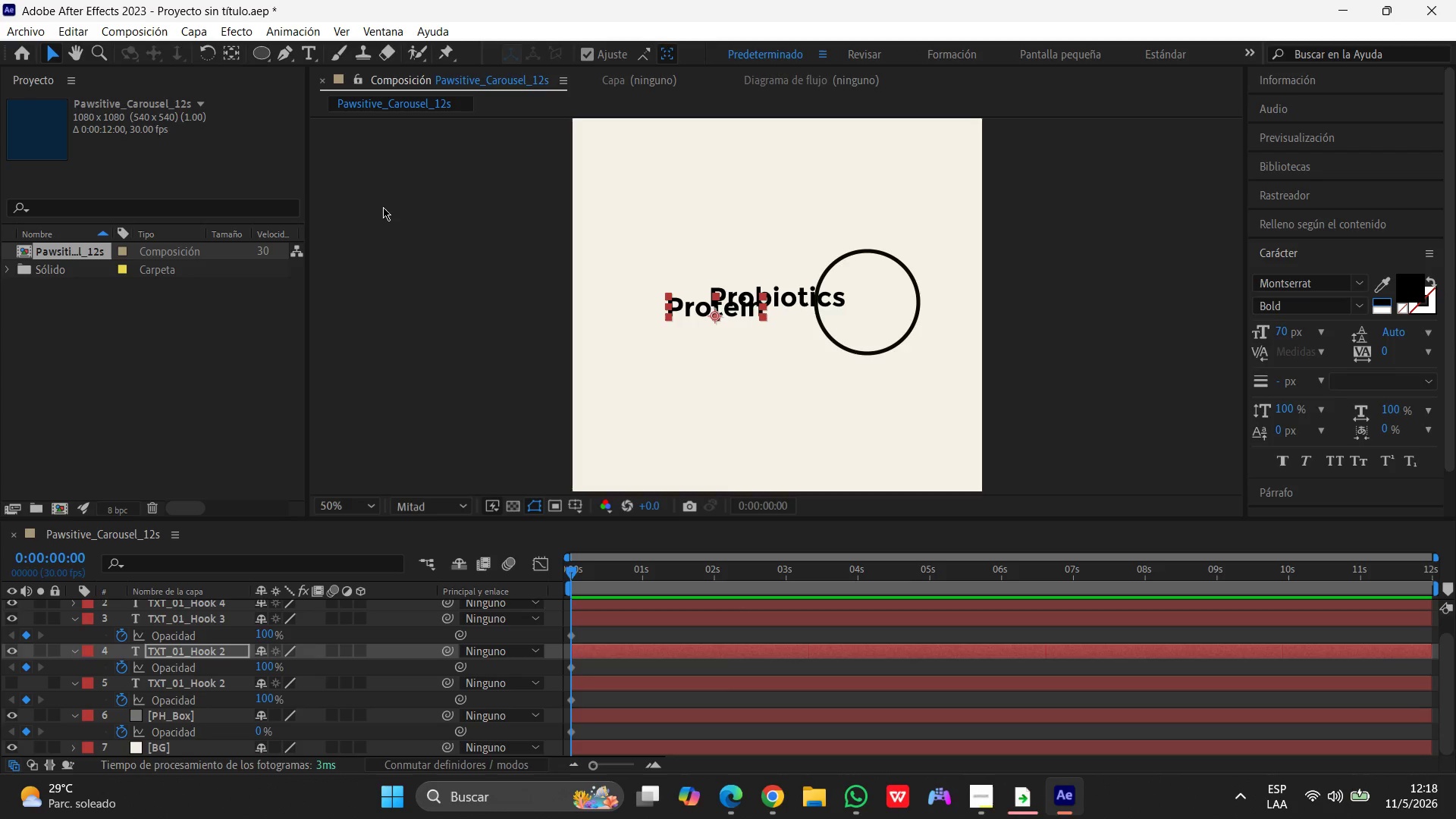 
left_click([398, 219])
 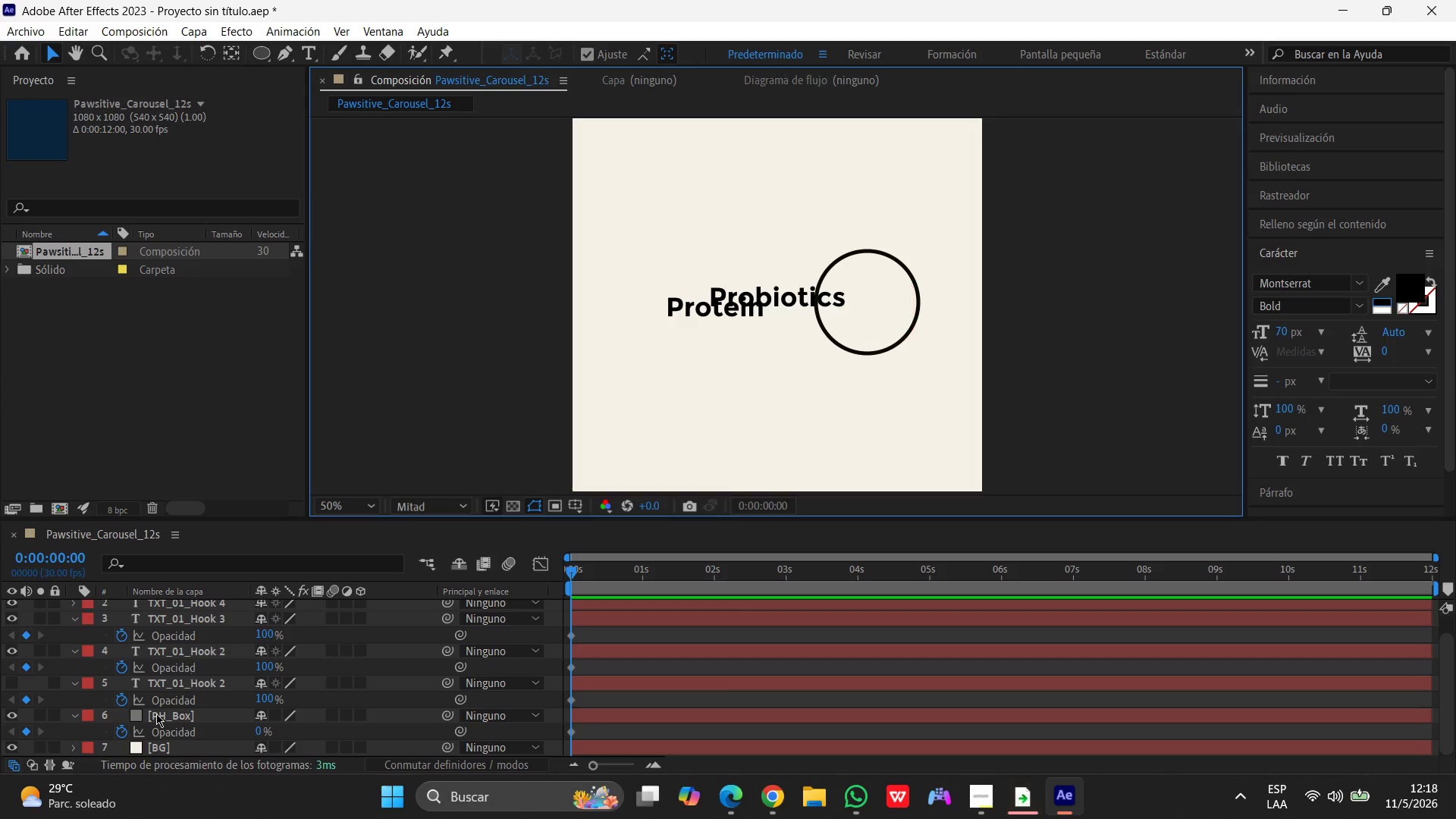 
scroll: coordinate [145, 668], scroll_direction: up, amount: 2.0
 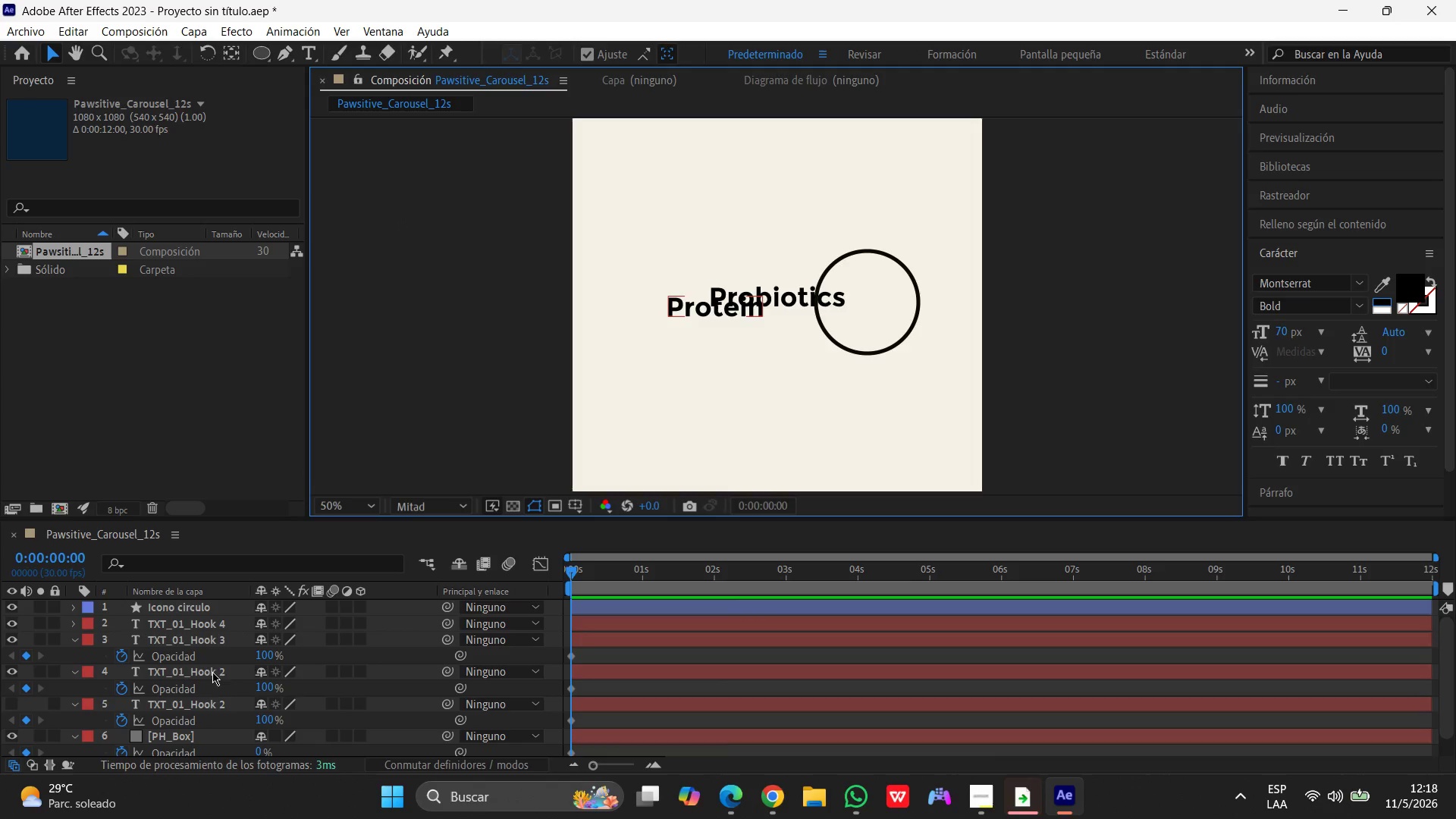 
left_click([224, 672])
 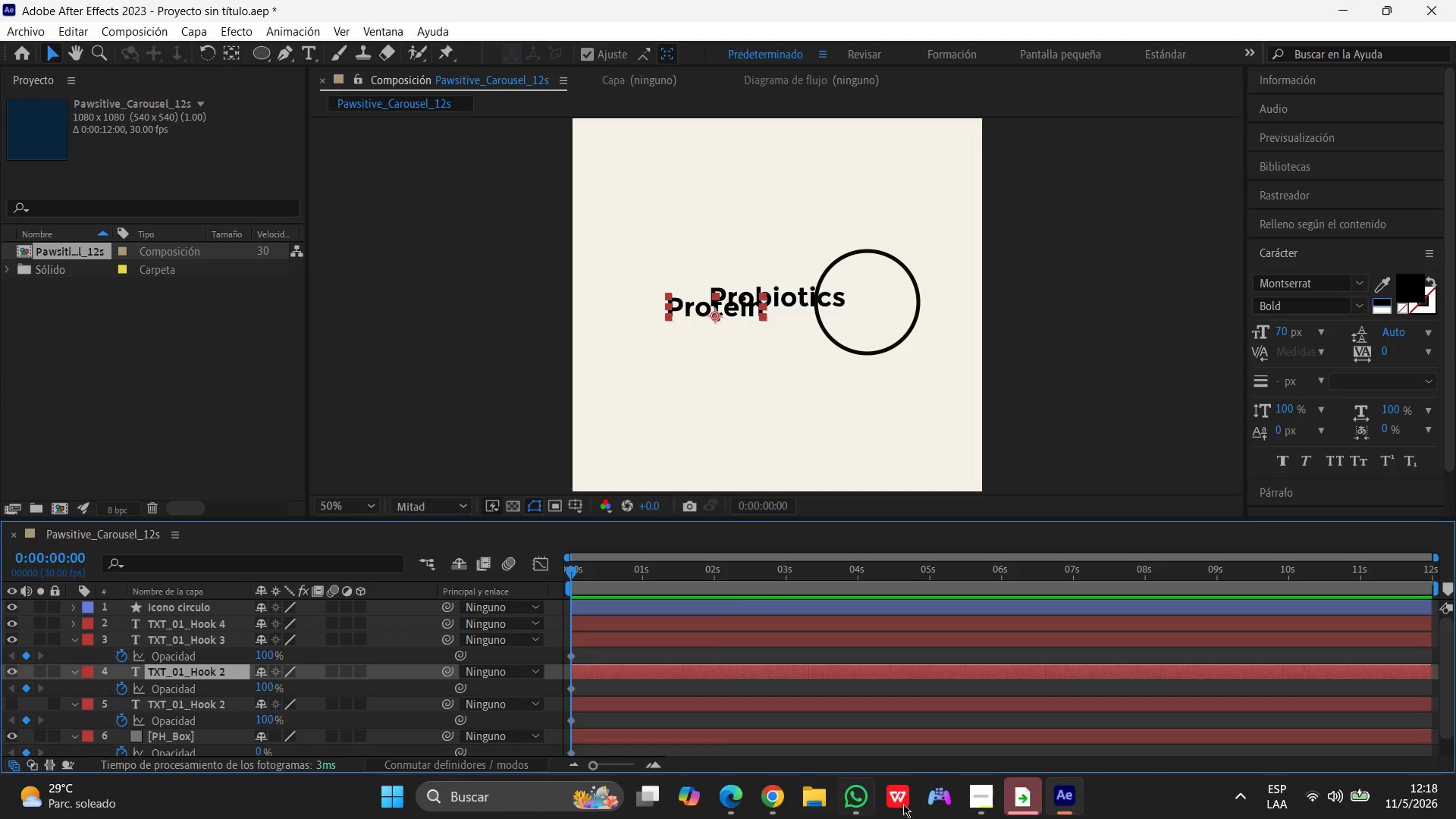 
left_click([984, 795])